 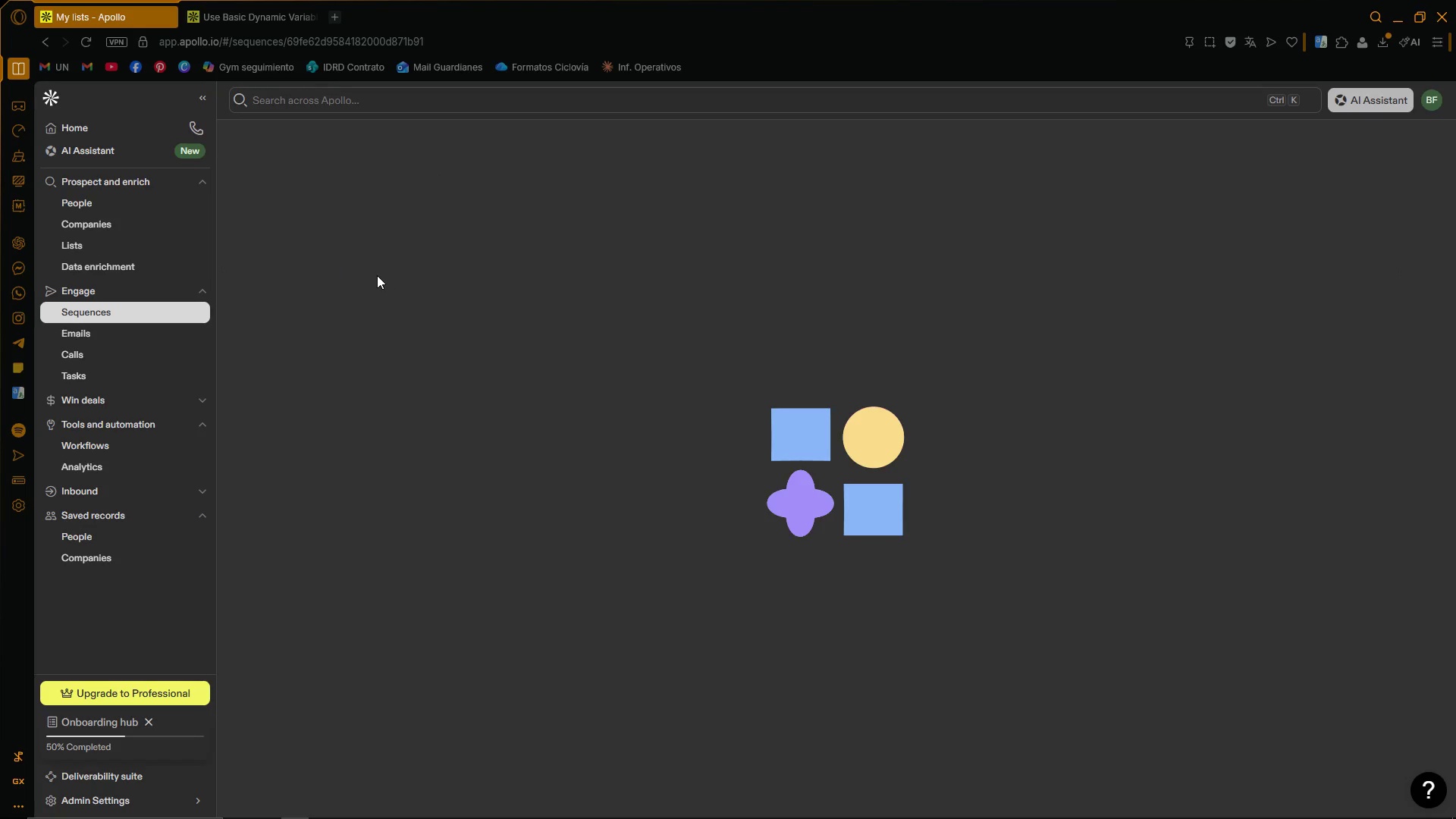 
scroll: coordinate [561, 611], scroll_direction: down, amount: 5.0
 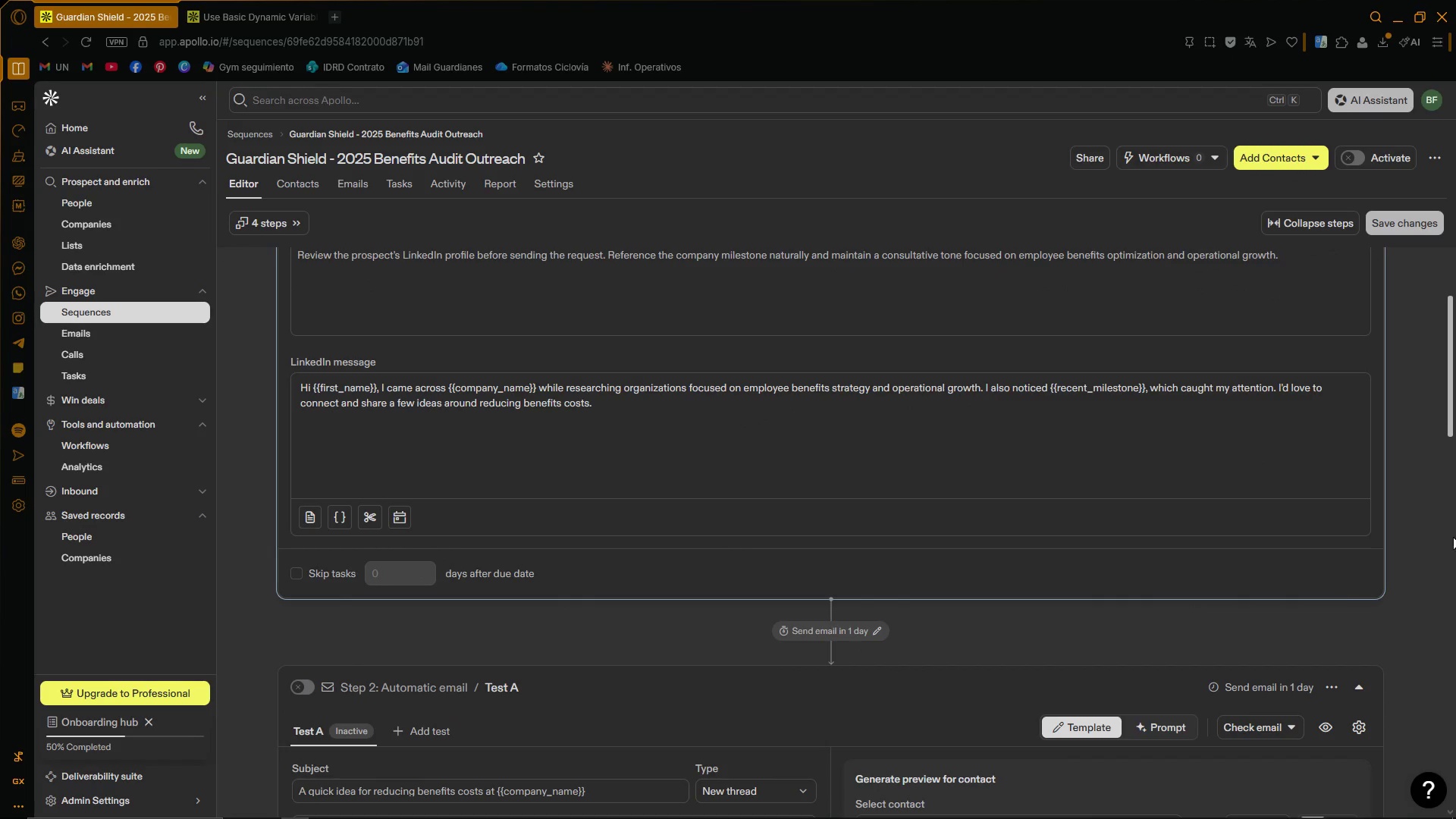 
left_click_drag(start_coordinate=[1455, 422], to_coordinate=[1455, 818])
 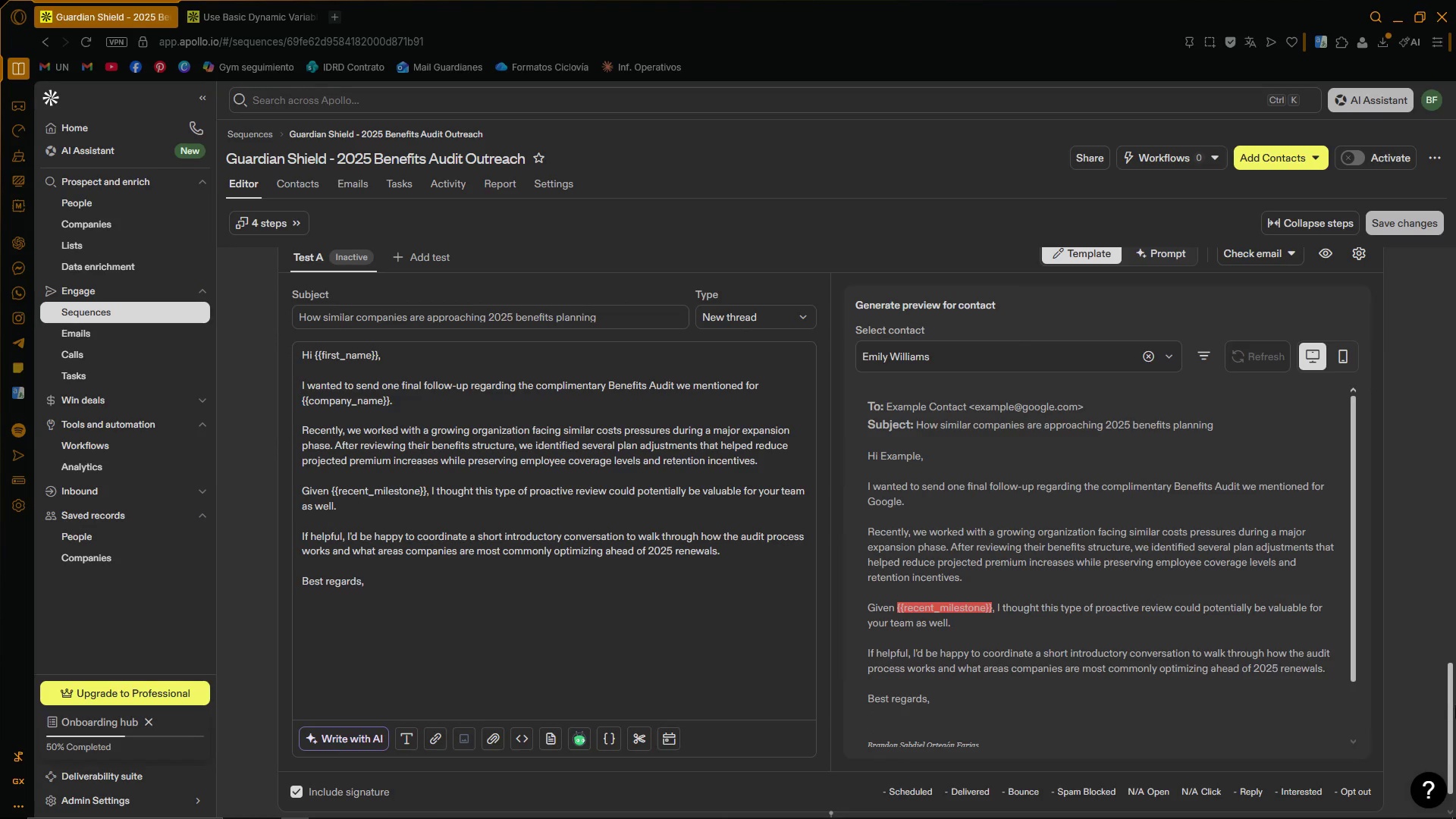 
left_click_drag(start_coordinate=[1454, 692], to_coordinate=[1455, 721])
 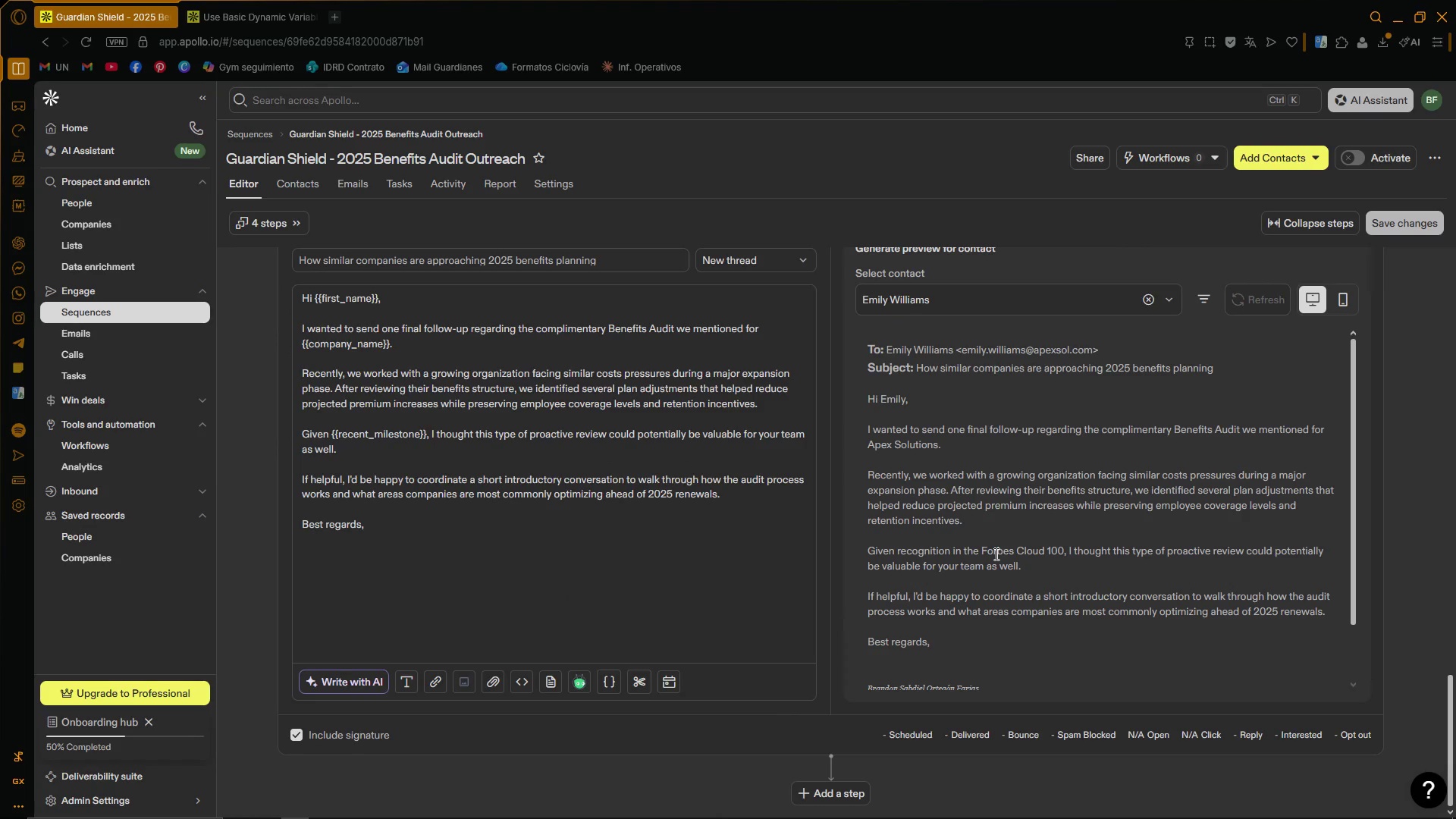 
scroll: coordinate [1005, 557], scroll_direction: down, amount: 3.0
 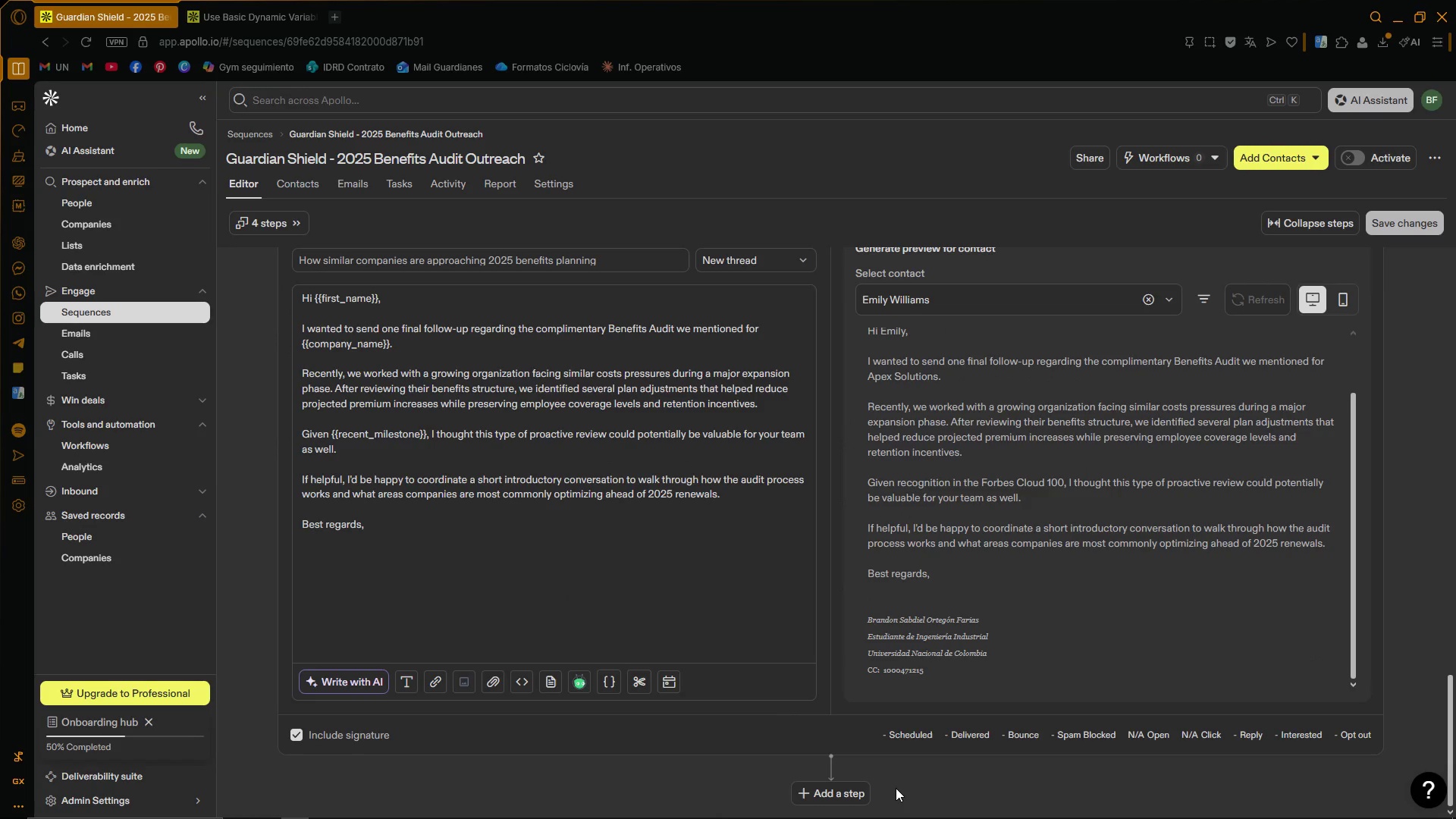 
left_click([846, 790])
 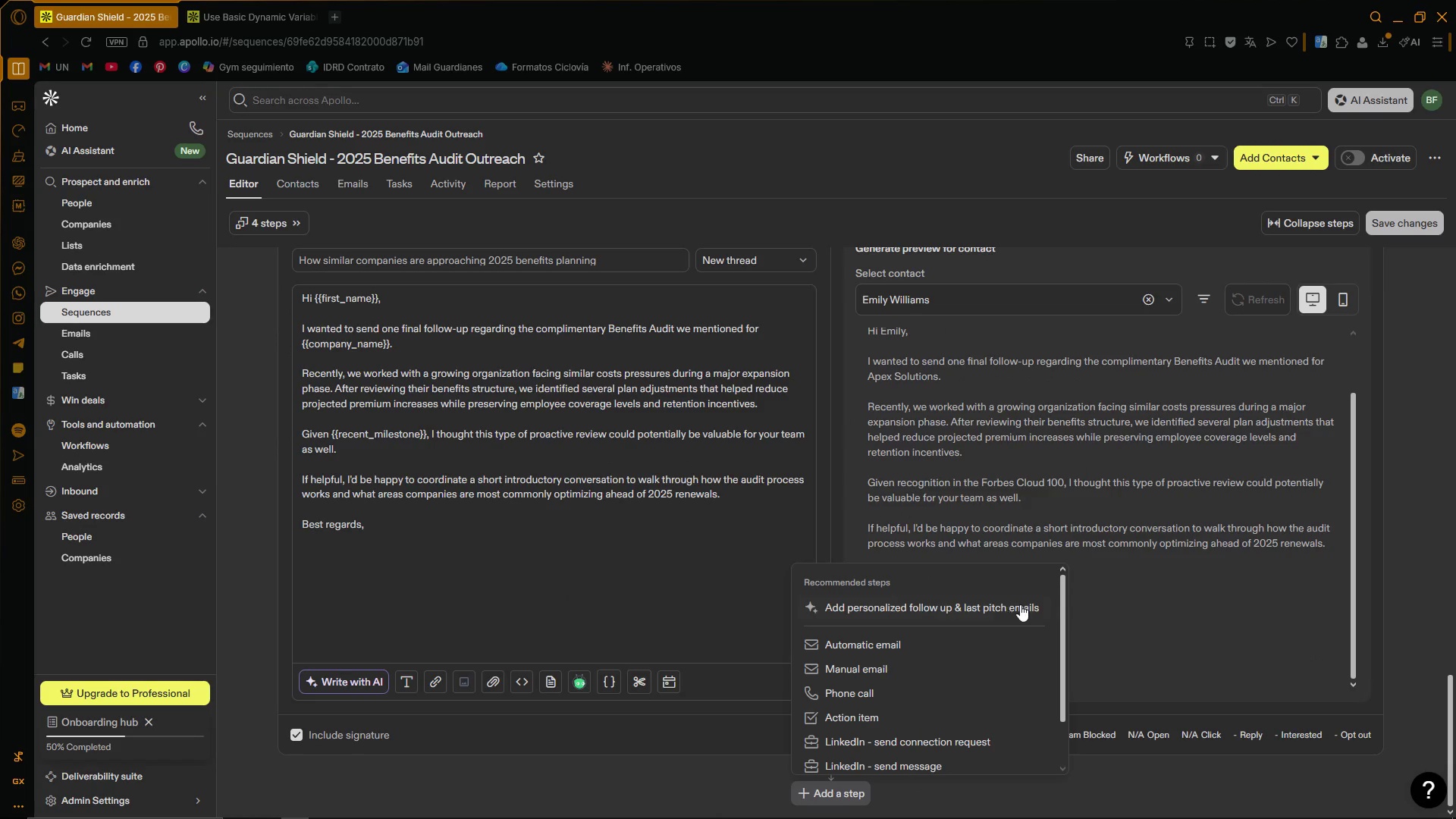 
left_click_drag(start_coordinate=[1063, 604], to_coordinate=[1061, 671])
 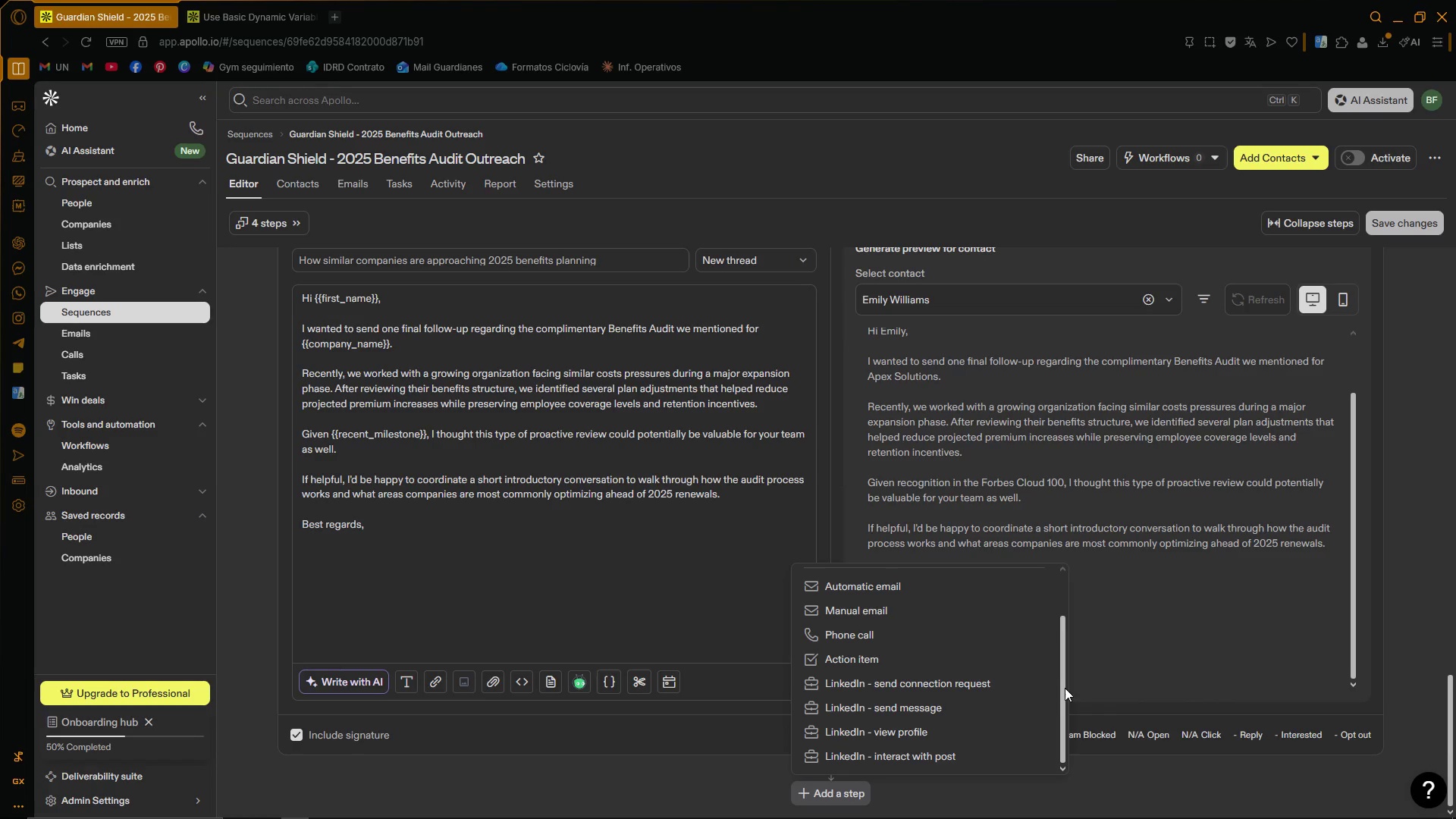 
left_click_drag(start_coordinate=[1065, 686], to_coordinate=[1065, 694])
 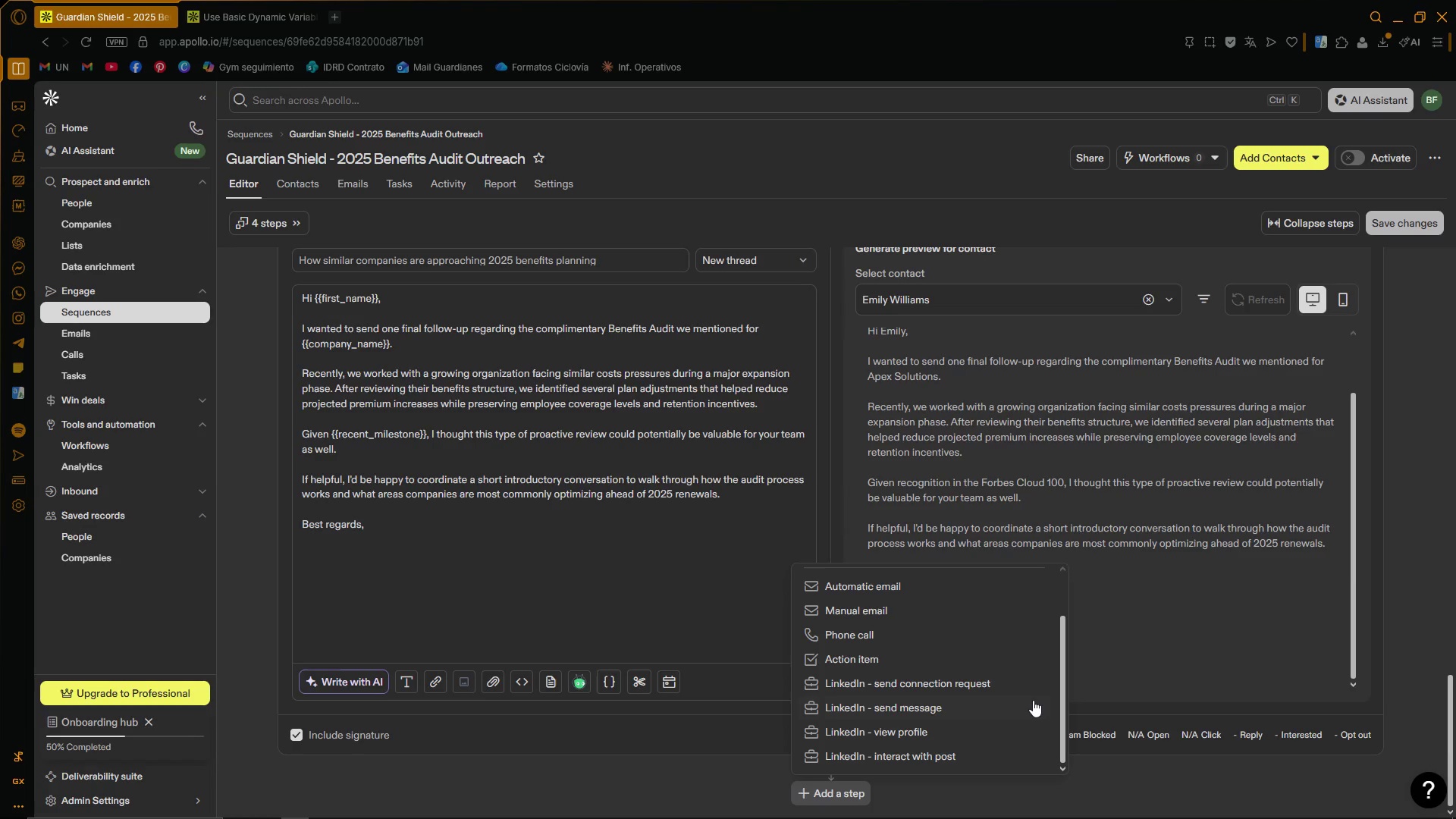 
wait(25.92)
 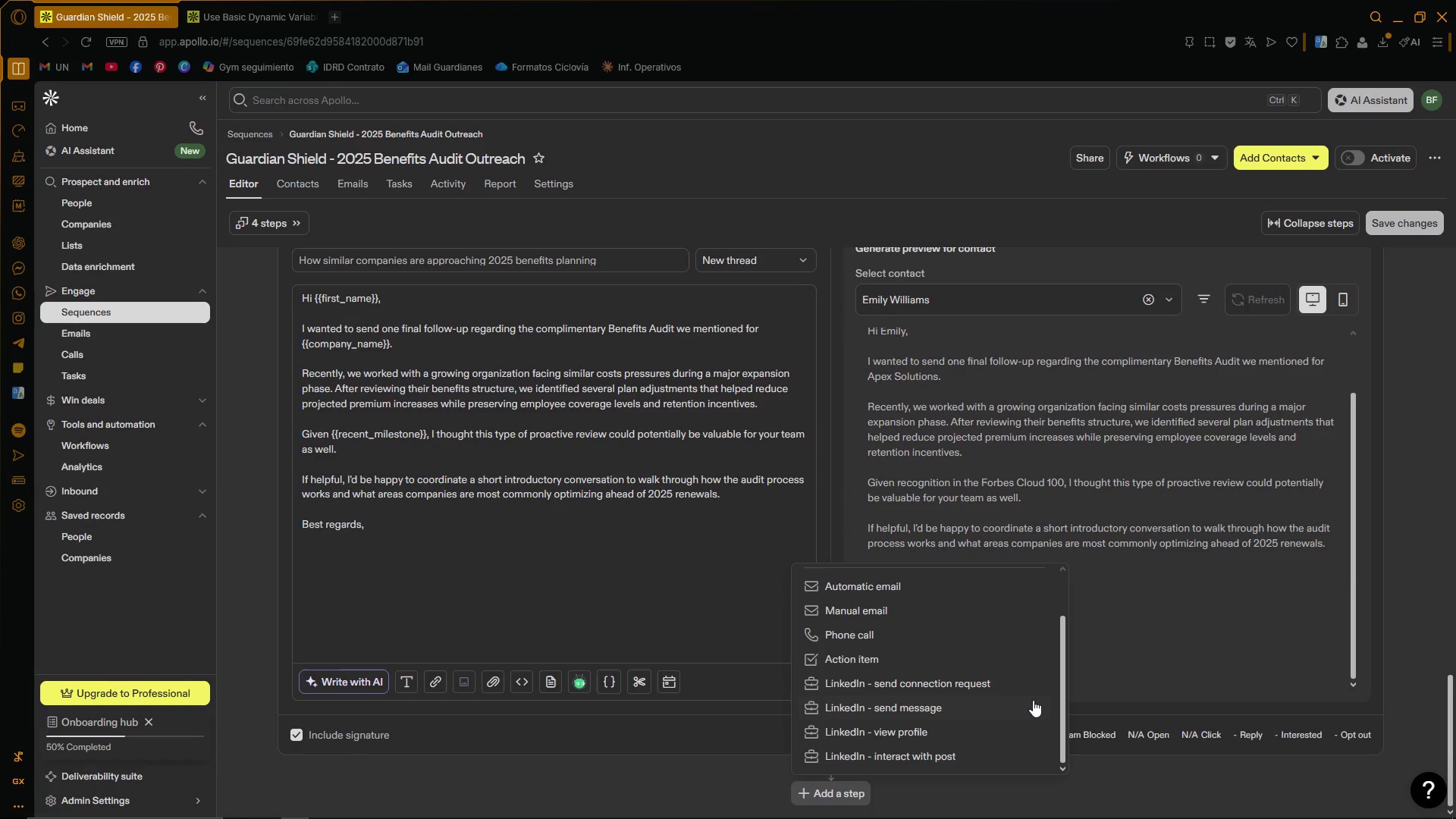 
left_click([1444, 664])
 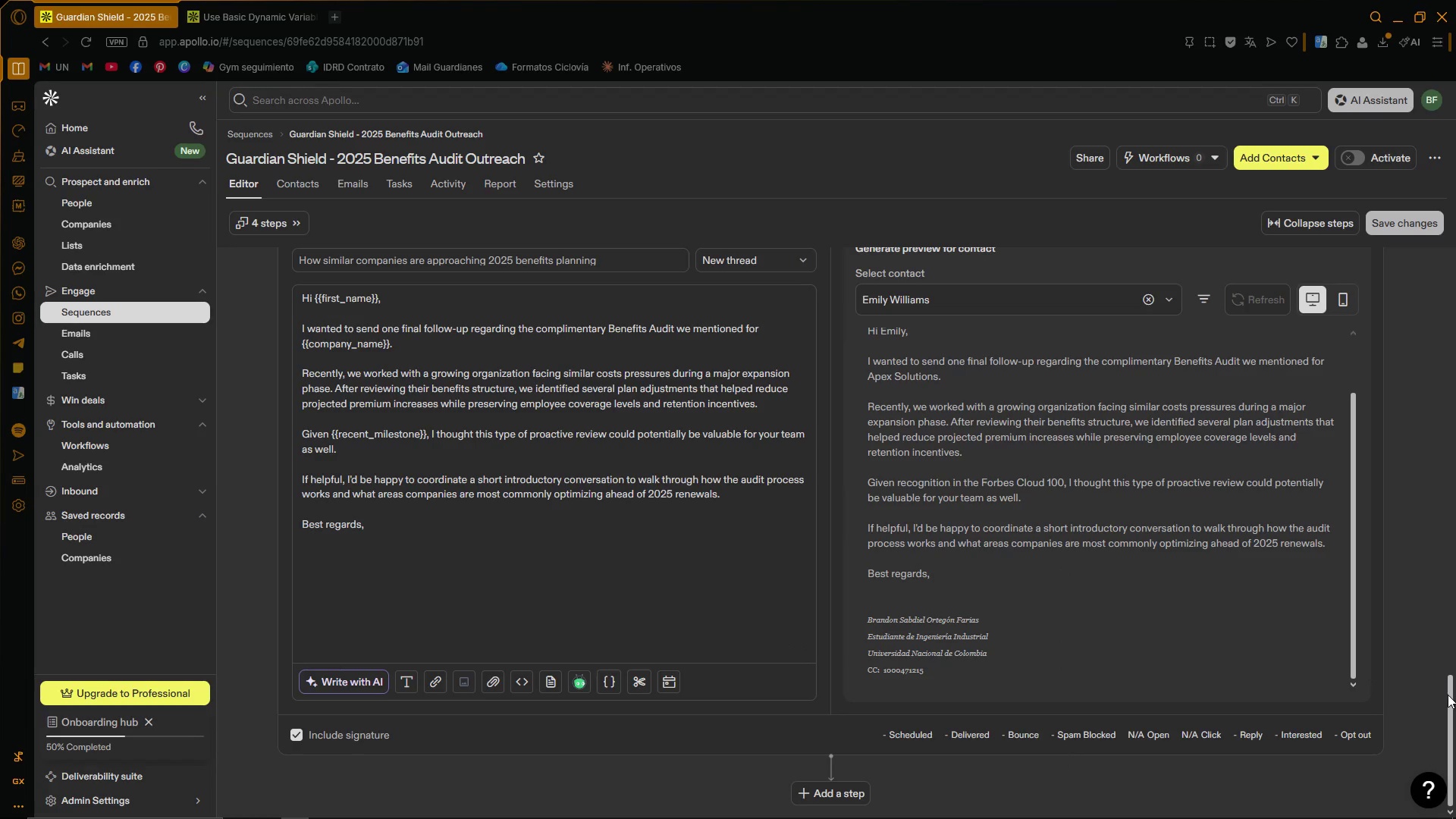 
left_click_drag(start_coordinate=[1450, 695], to_coordinate=[1454, 243])
 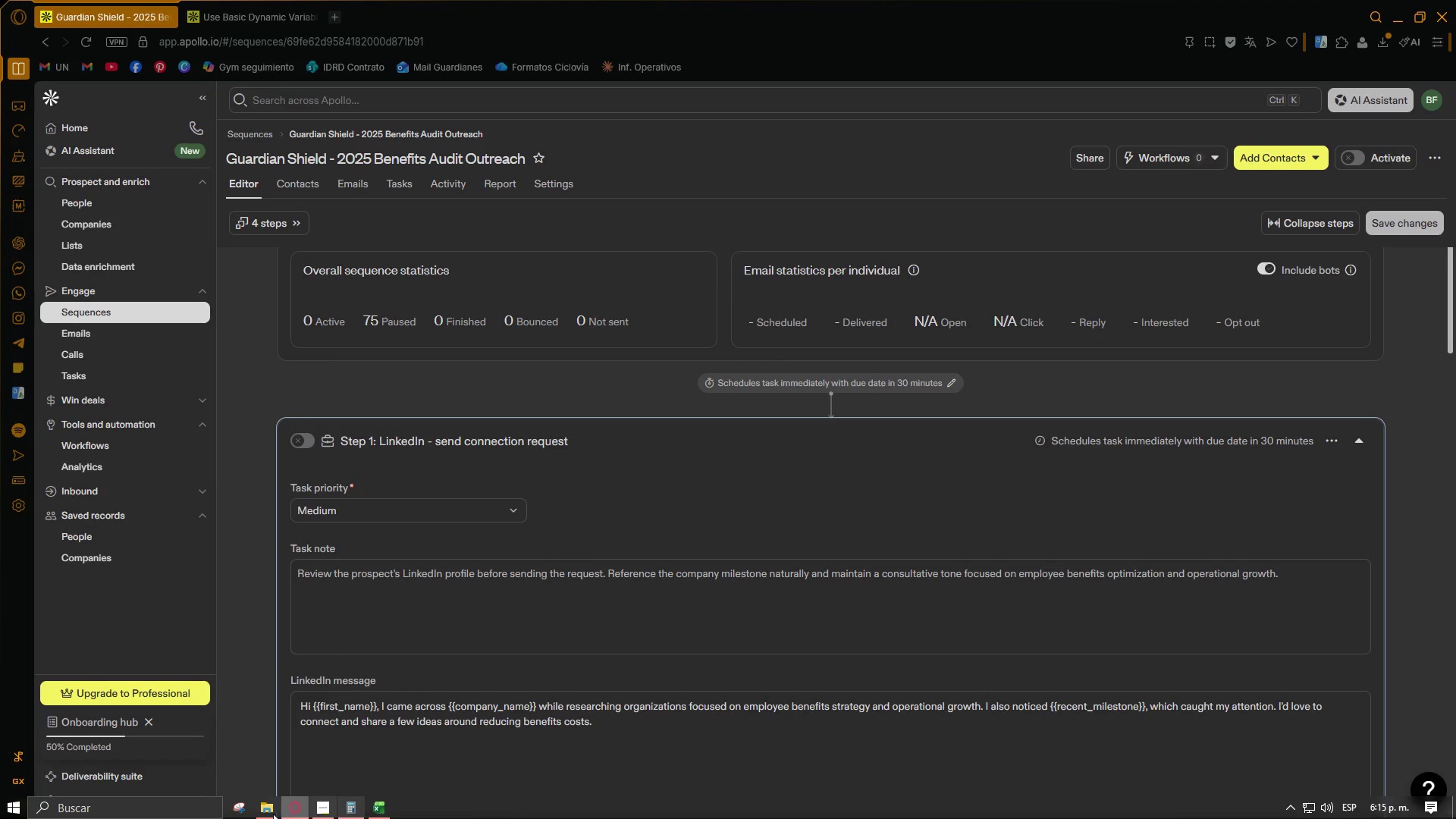 
left_click([271, 807])
 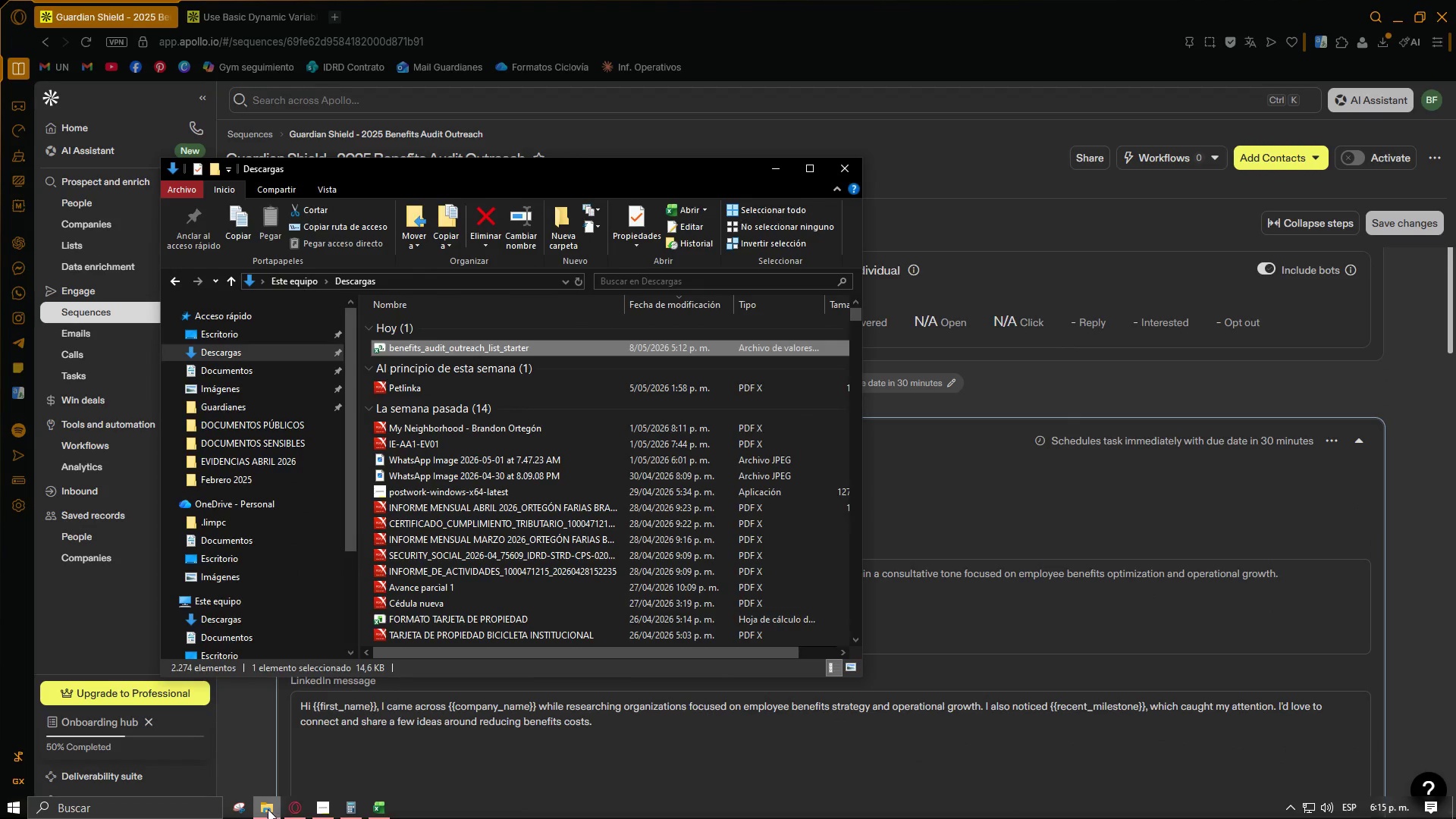 
left_click([266, 811])
 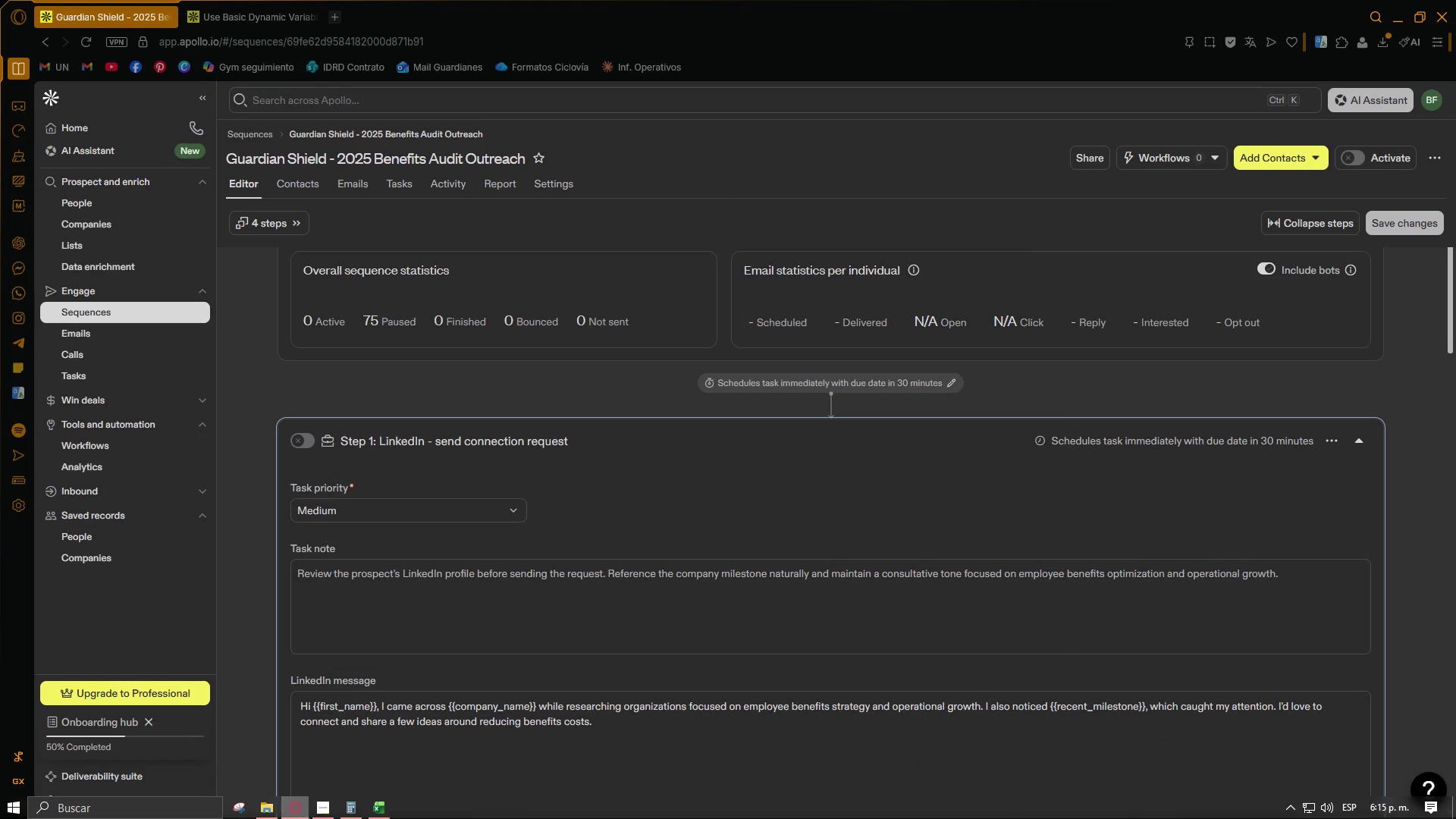 
left_click([318, 811])